 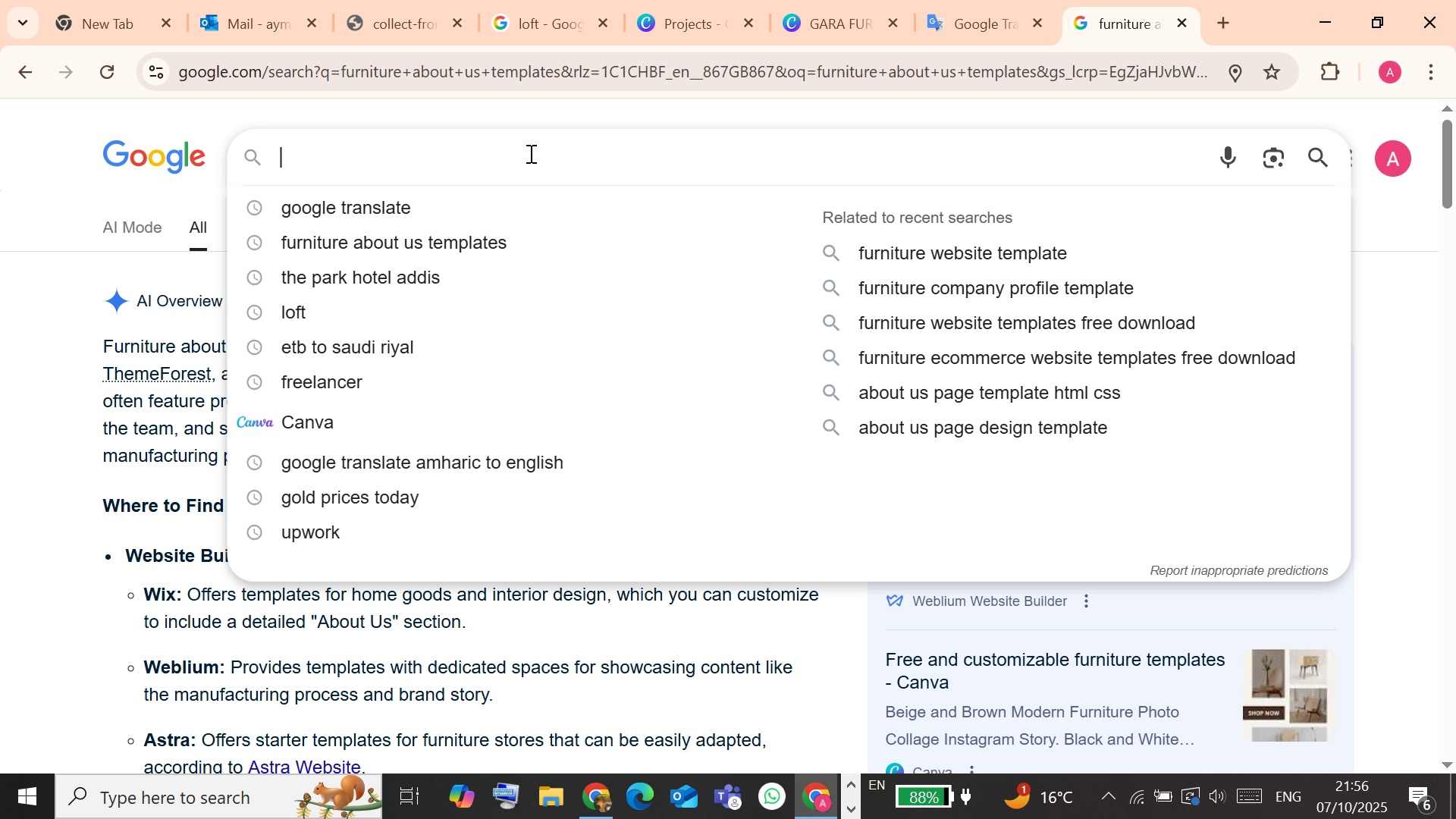 
left_click([38, 469])
 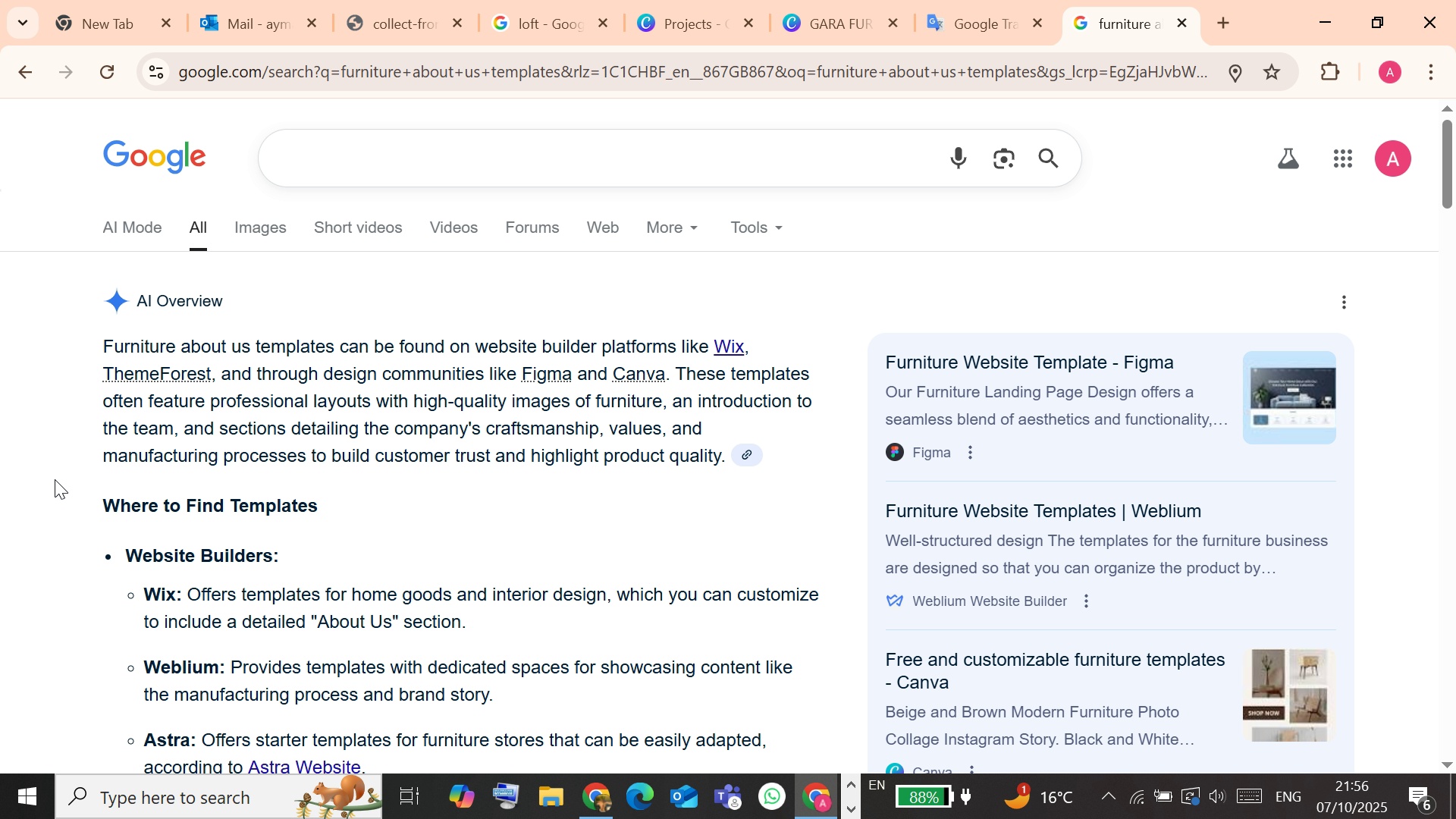 
scroll: coordinate [212, 538], scroll_direction: down, amount: 8.0
 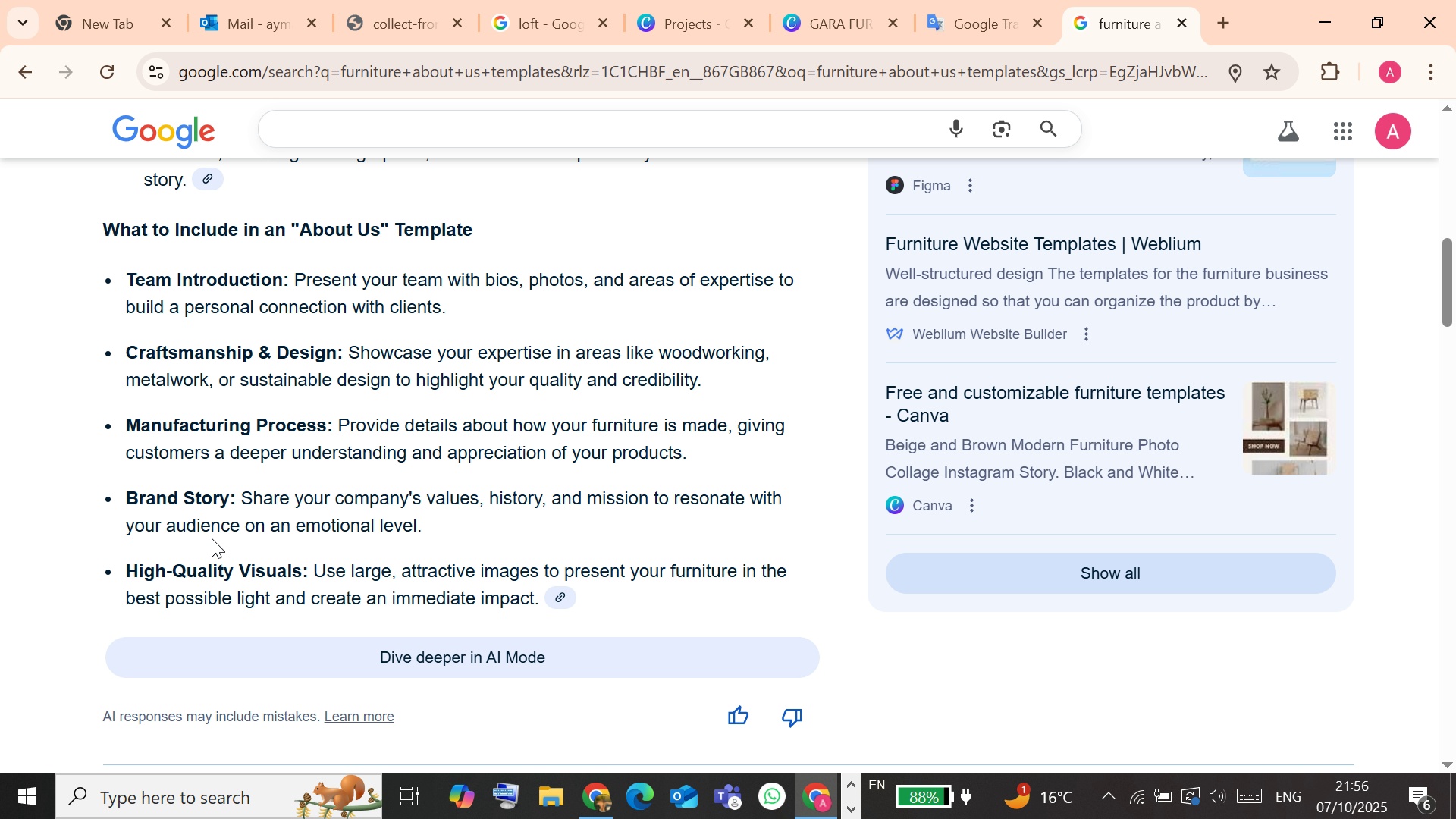 
scroll: coordinate [216, 527], scroll_direction: up, amount: 16.0
 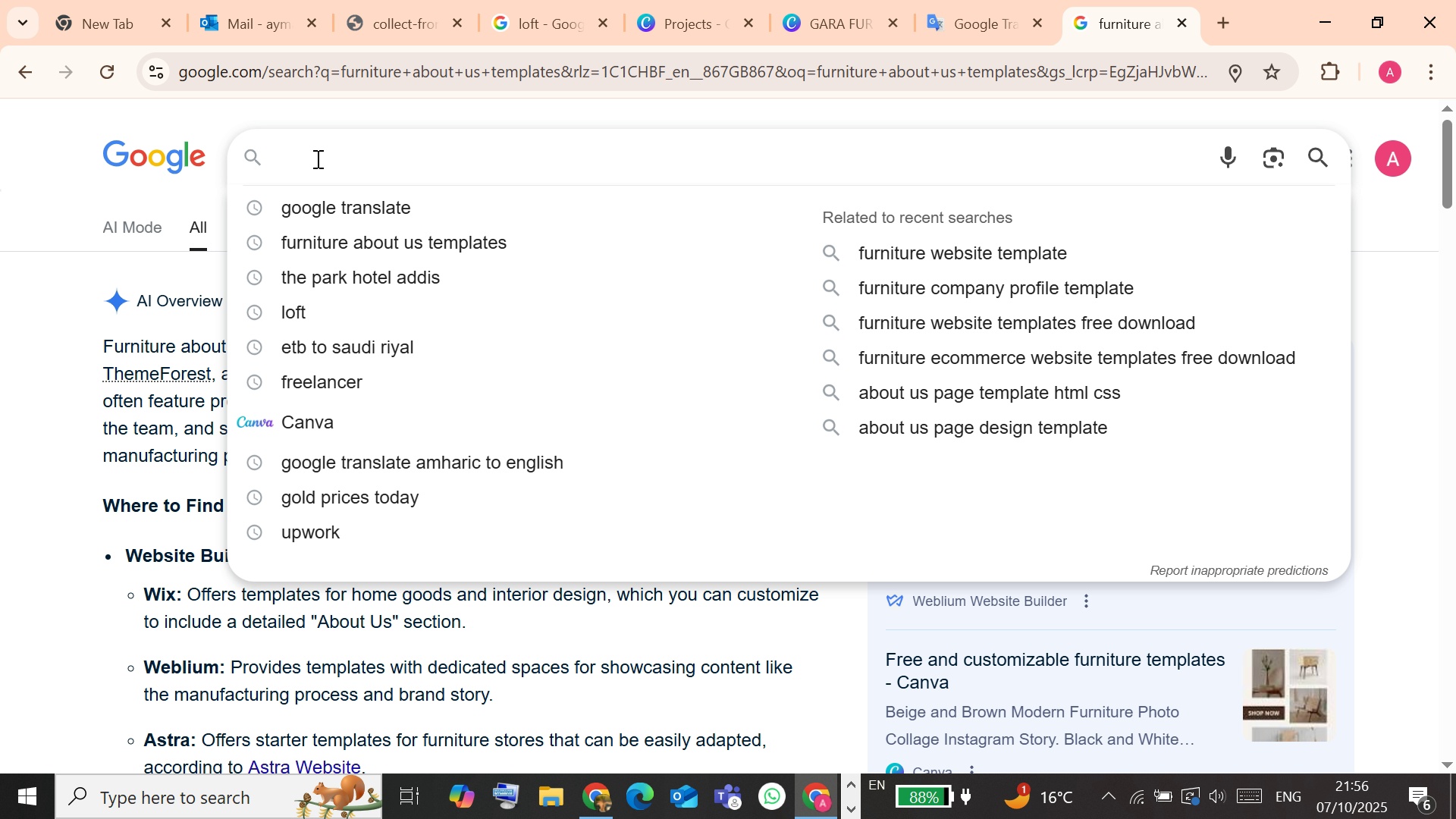 
type(furniture dubai )
 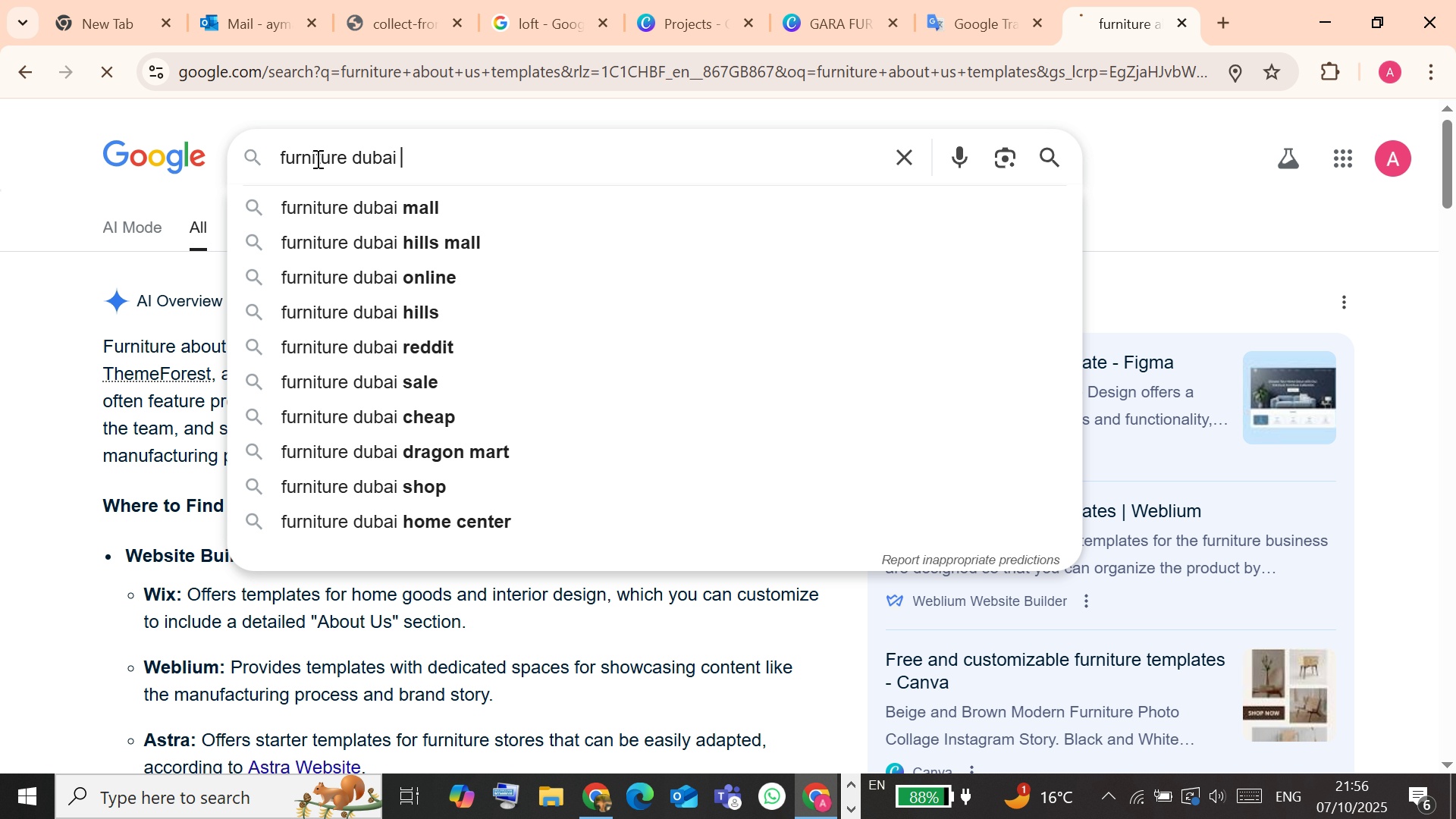 
key(Enter)
 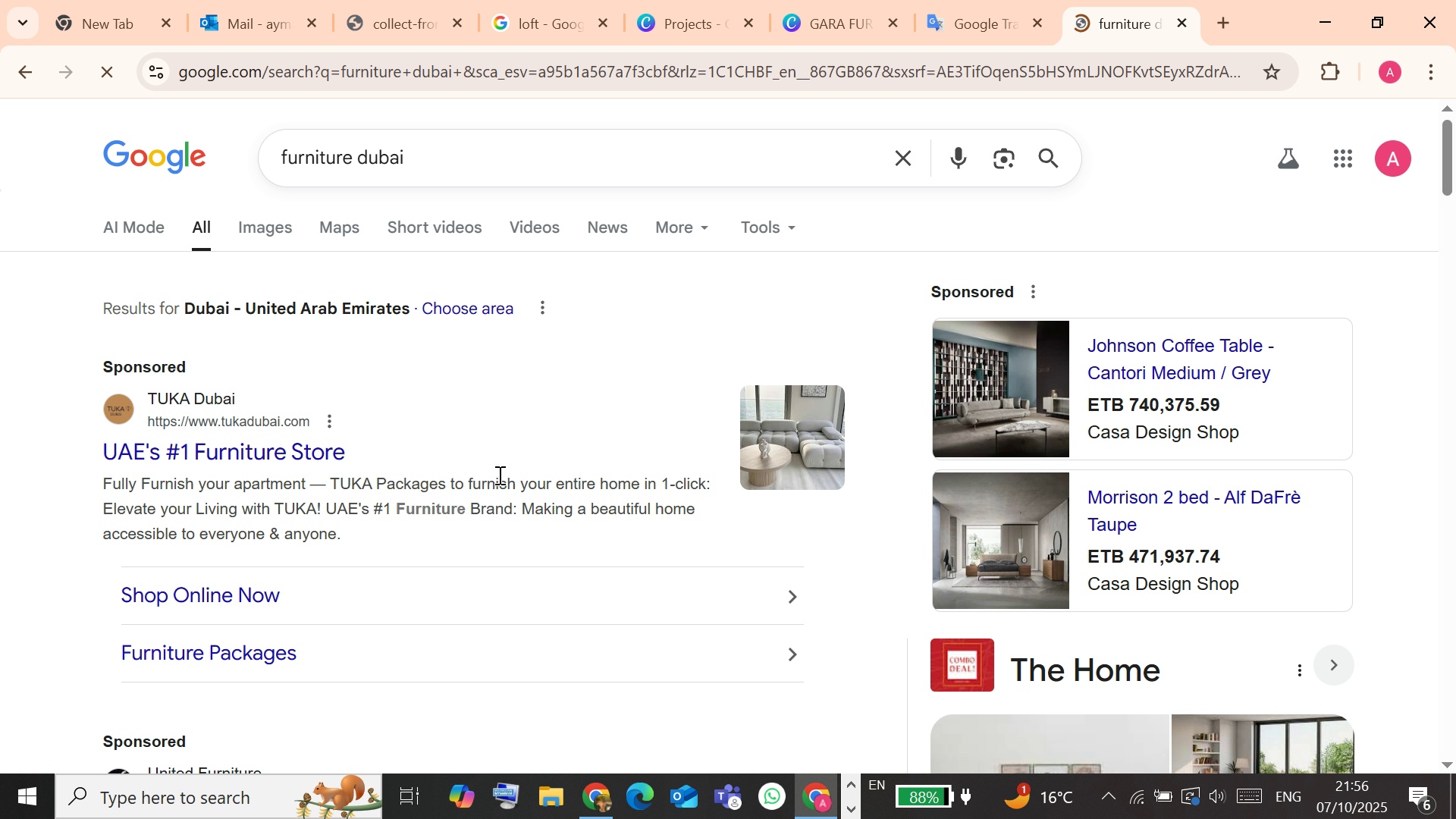 
scroll: coordinate [511, 482], scroll_direction: down, amount: 2.0
 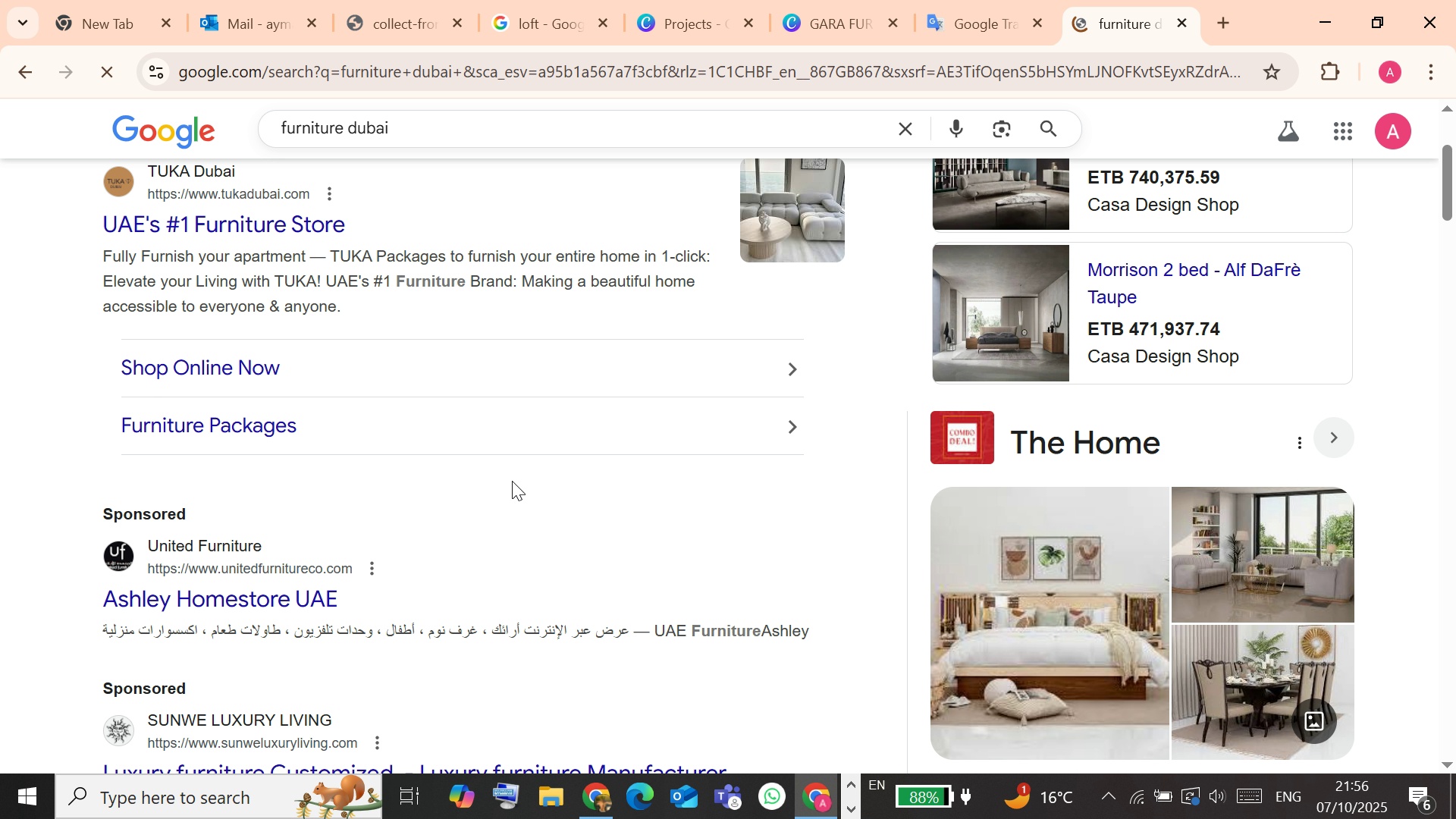 
scroll: coordinate [512, 481], scroll_direction: up, amount: 1.0
 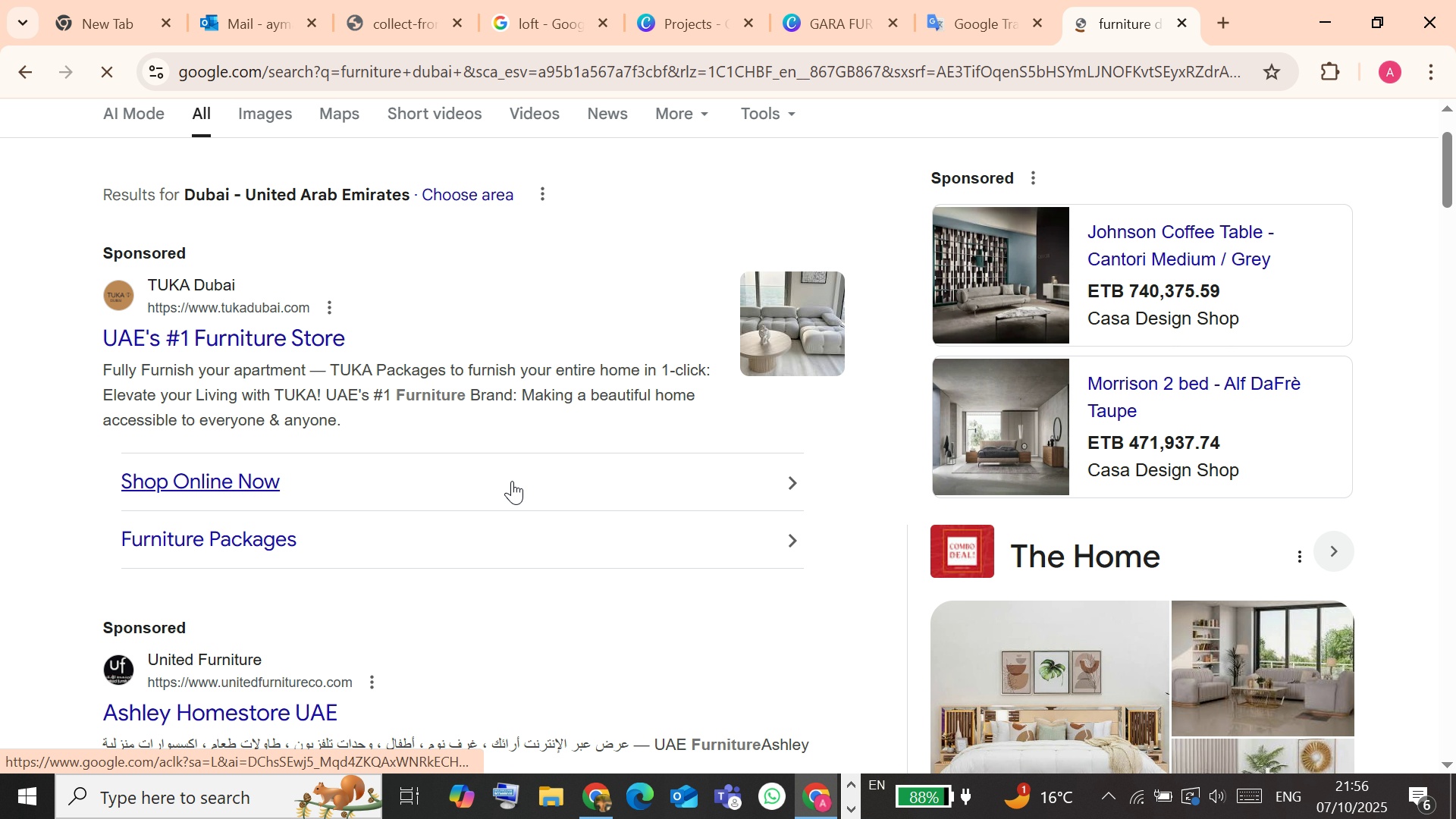 
scroll: coordinate [1341, 482], scroll_direction: down, amount: 10.0
 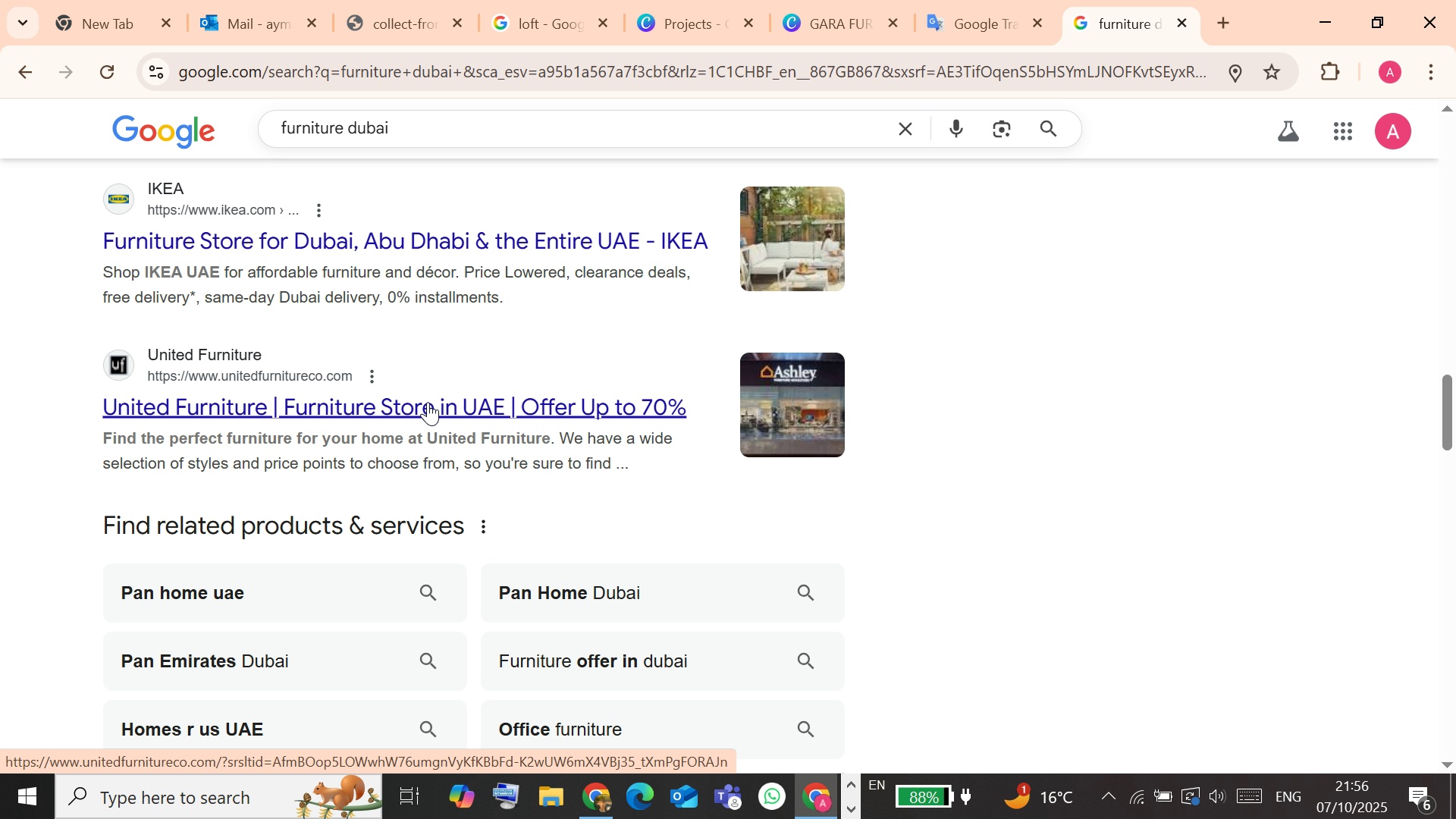 
left_click([460, 425])
 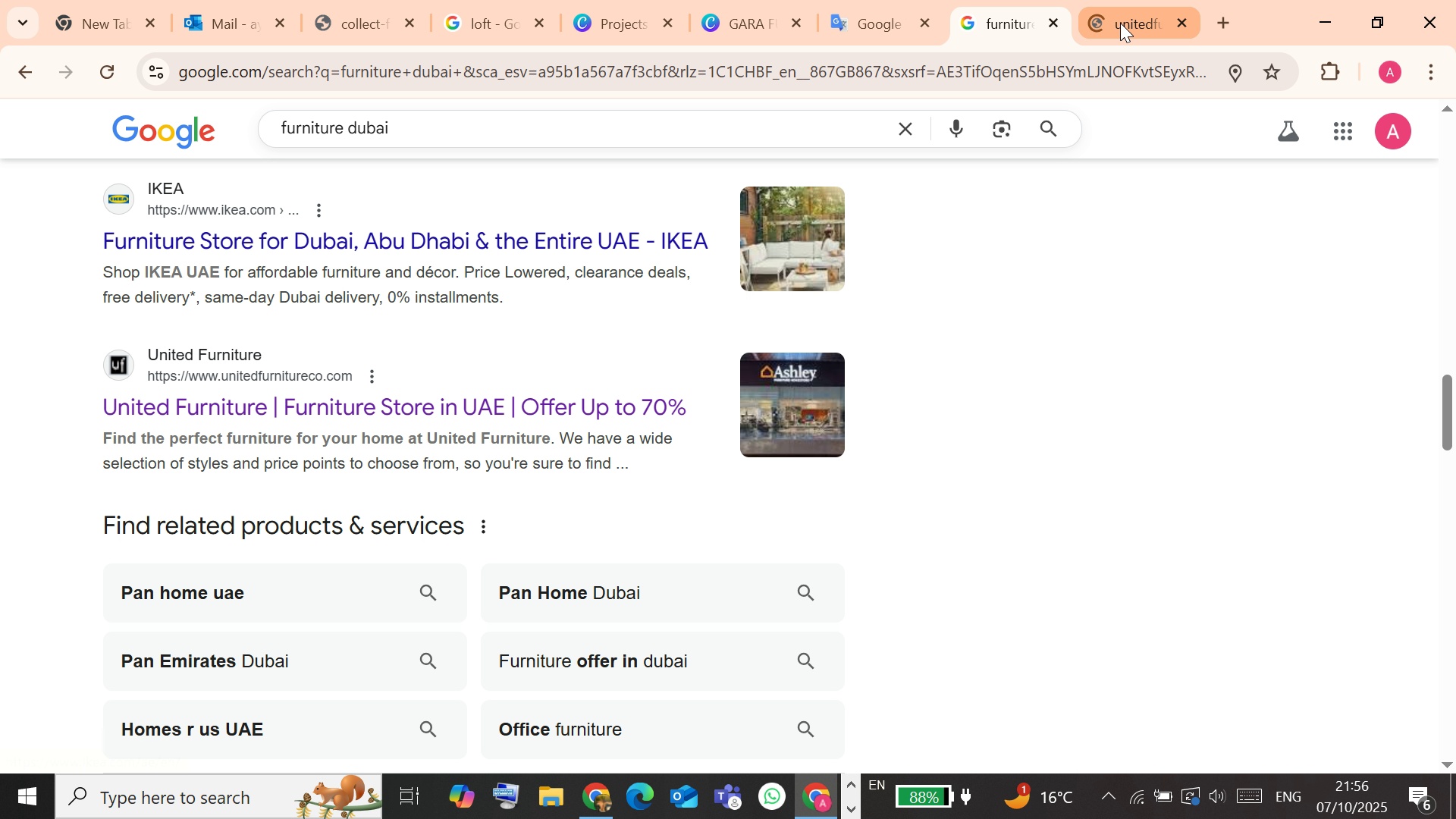 
left_click([1120, 22])
 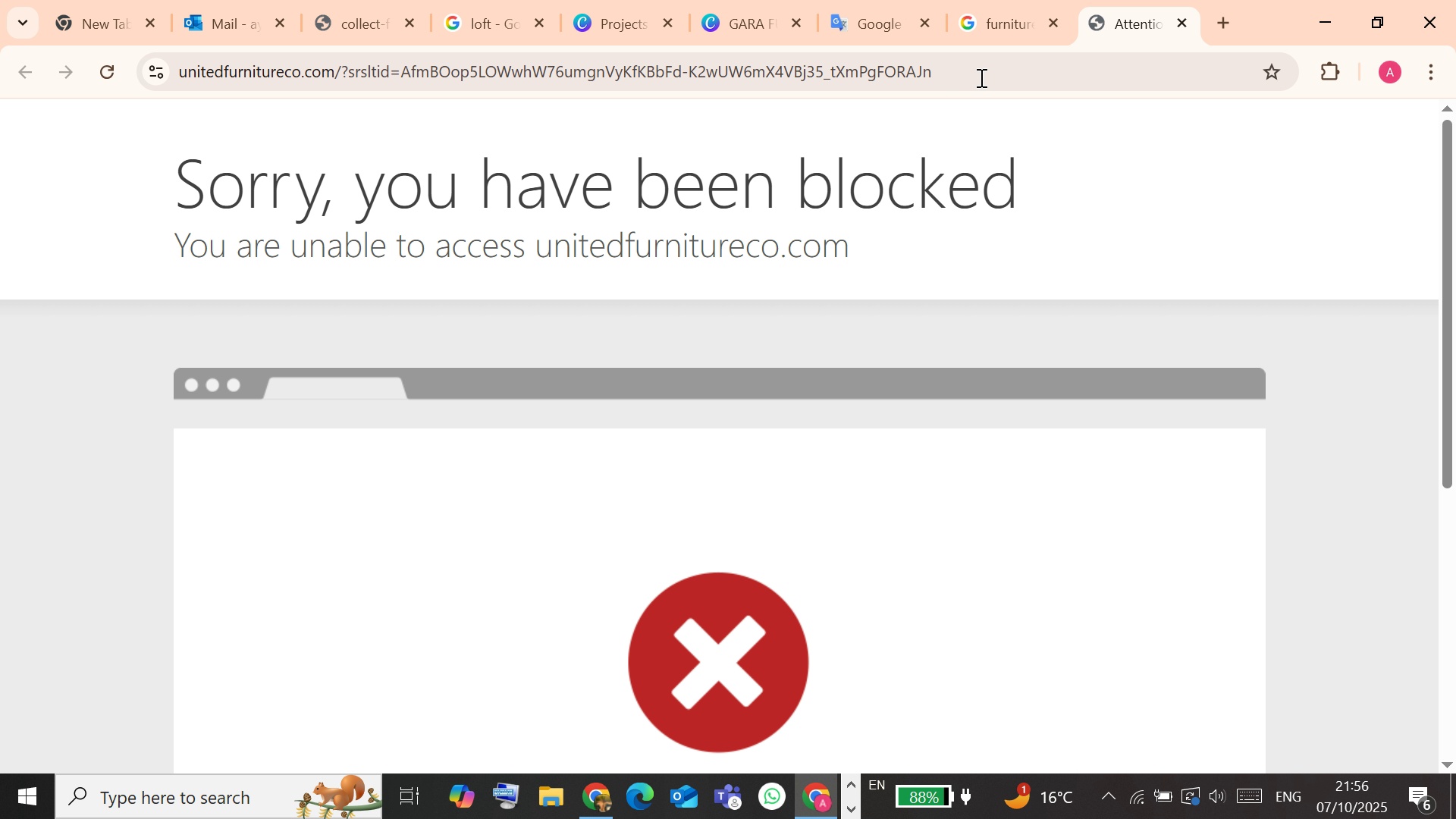 
wait(5.4)
 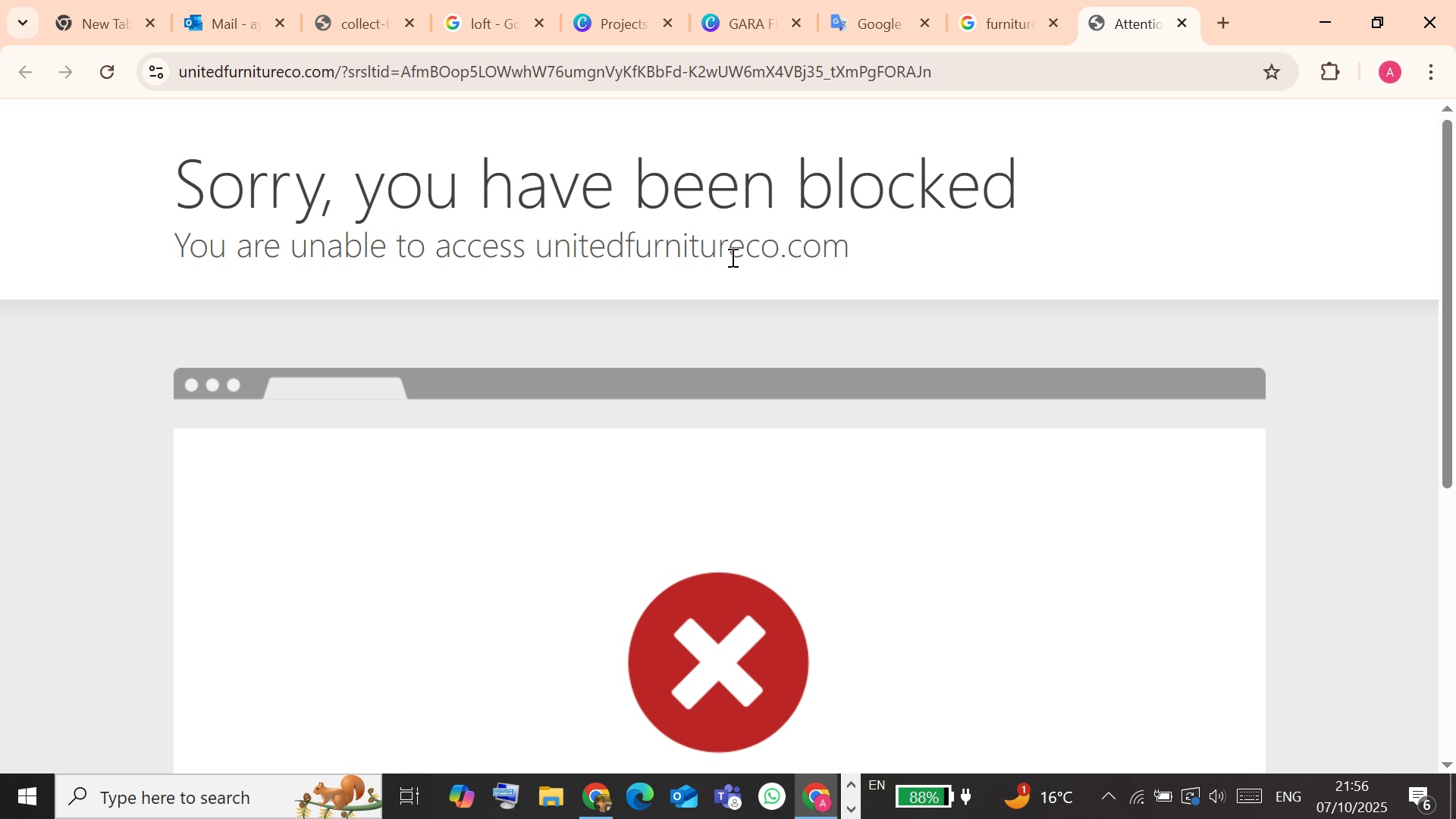 
left_click([1187, 17])
 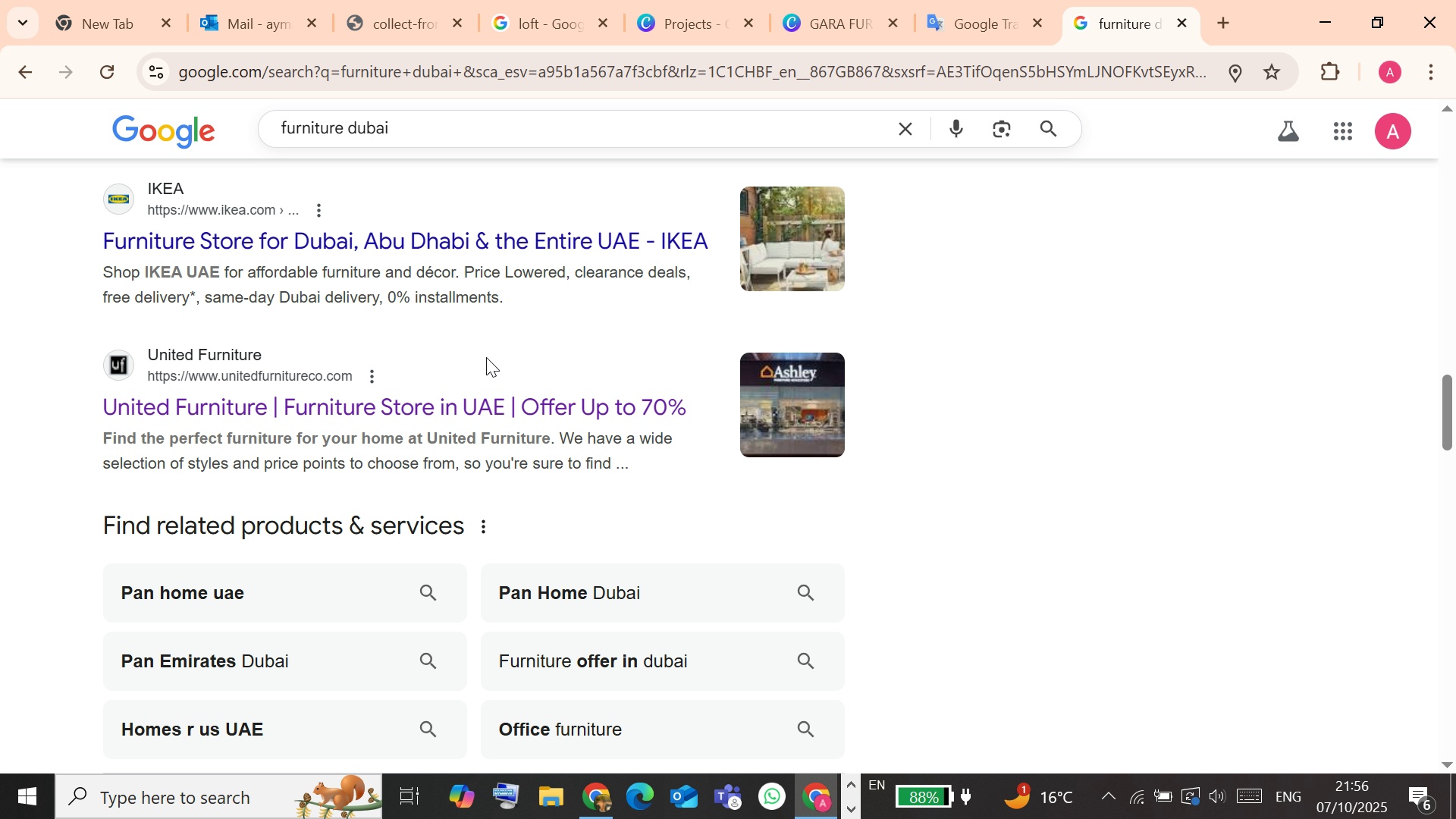 
scroll: coordinate [416, 337], scroll_direction: down, amount: 6.0
 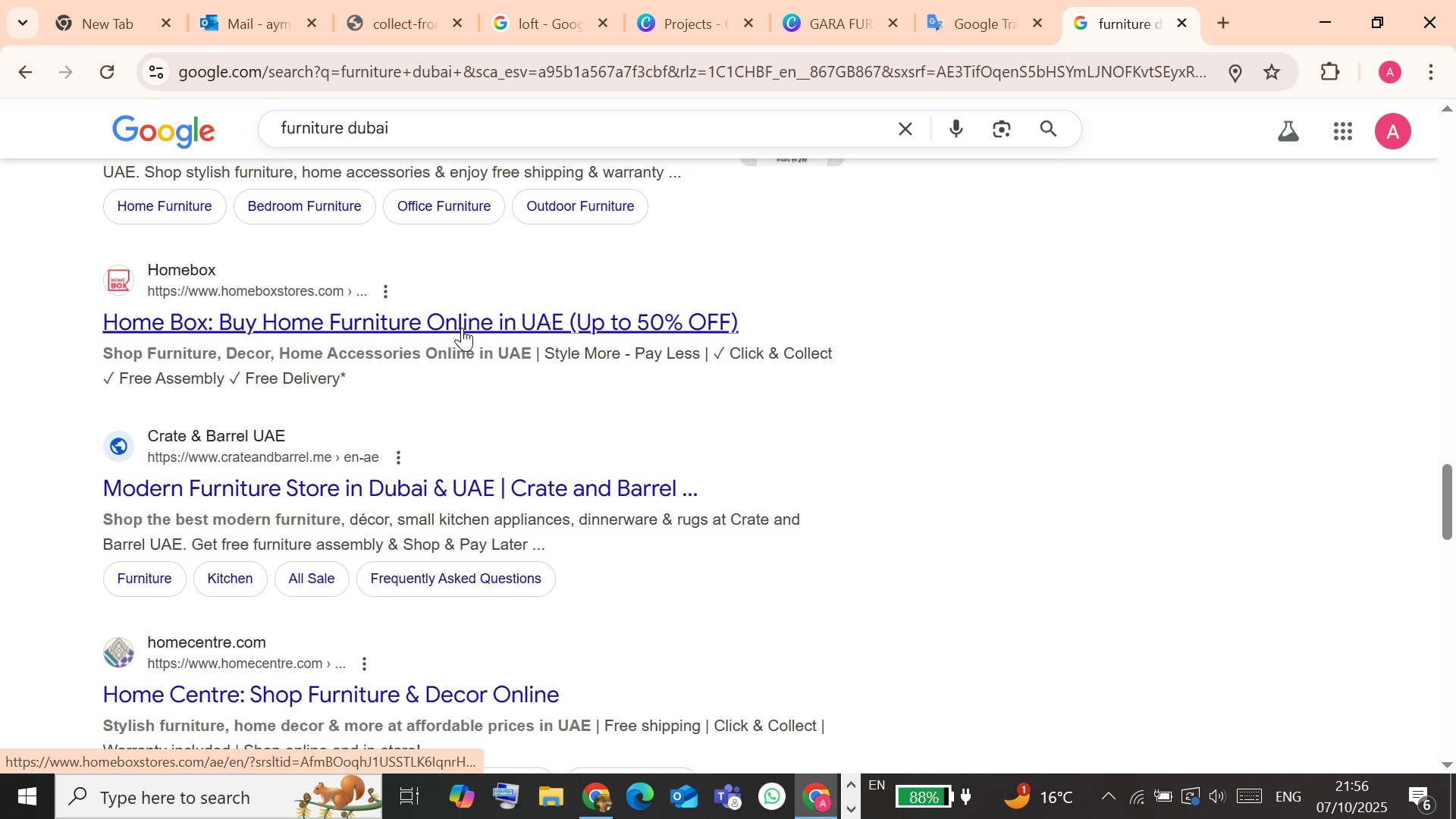 
right_click([462, 328])
 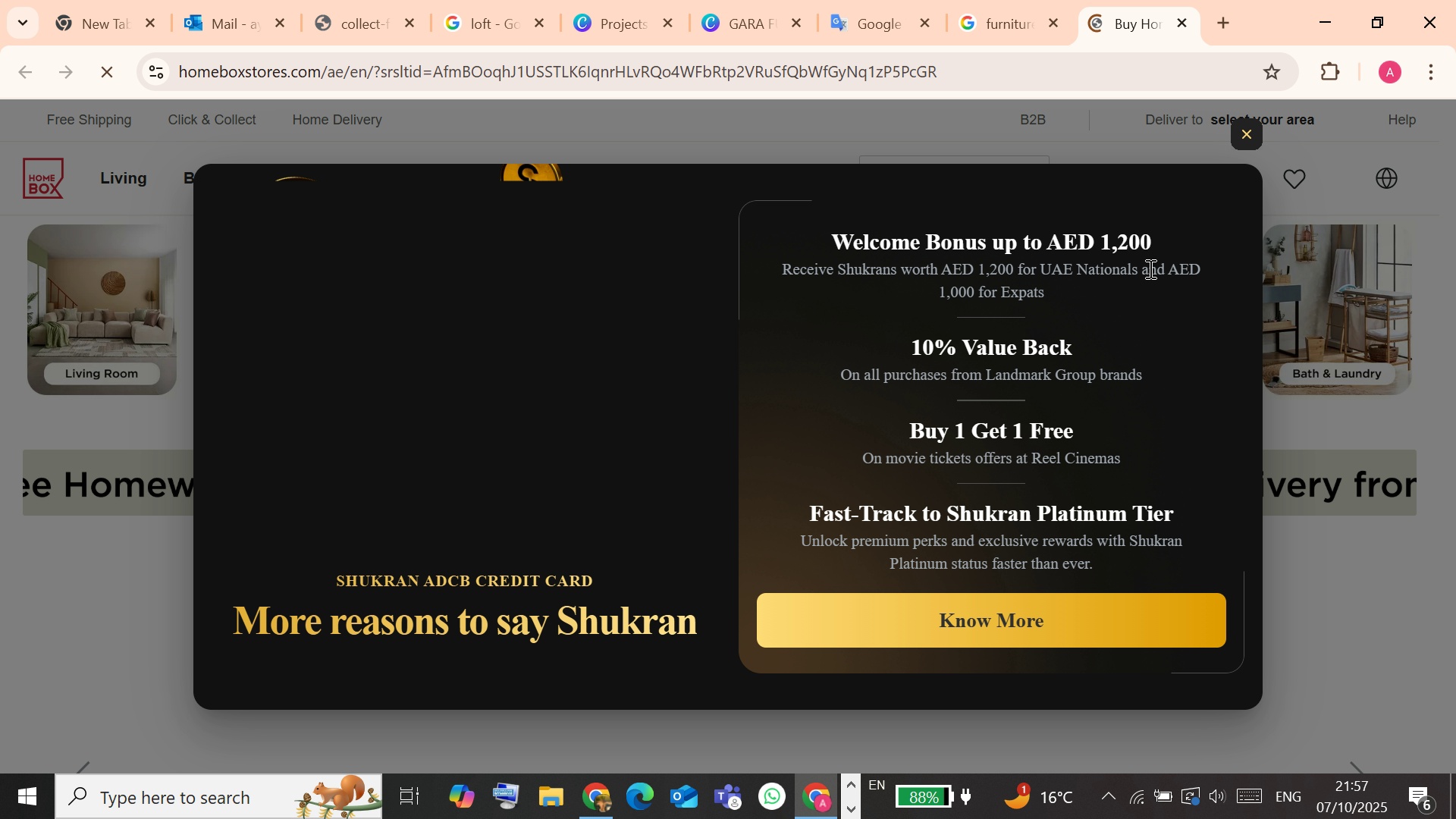 
wait(18.47)
 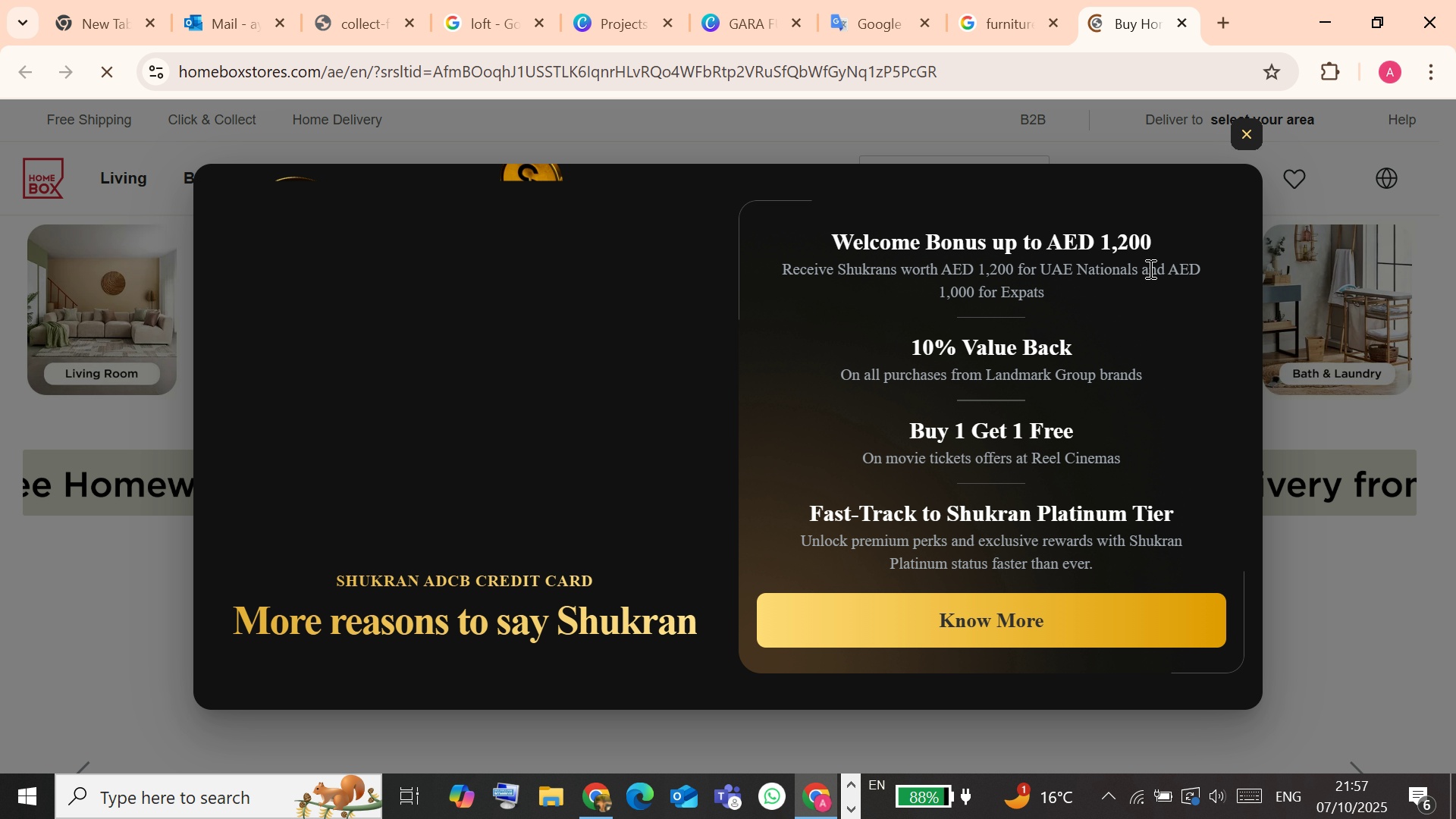 
scroll: coordinate [509, 275], scroll_direction: down, amount: 4.0
 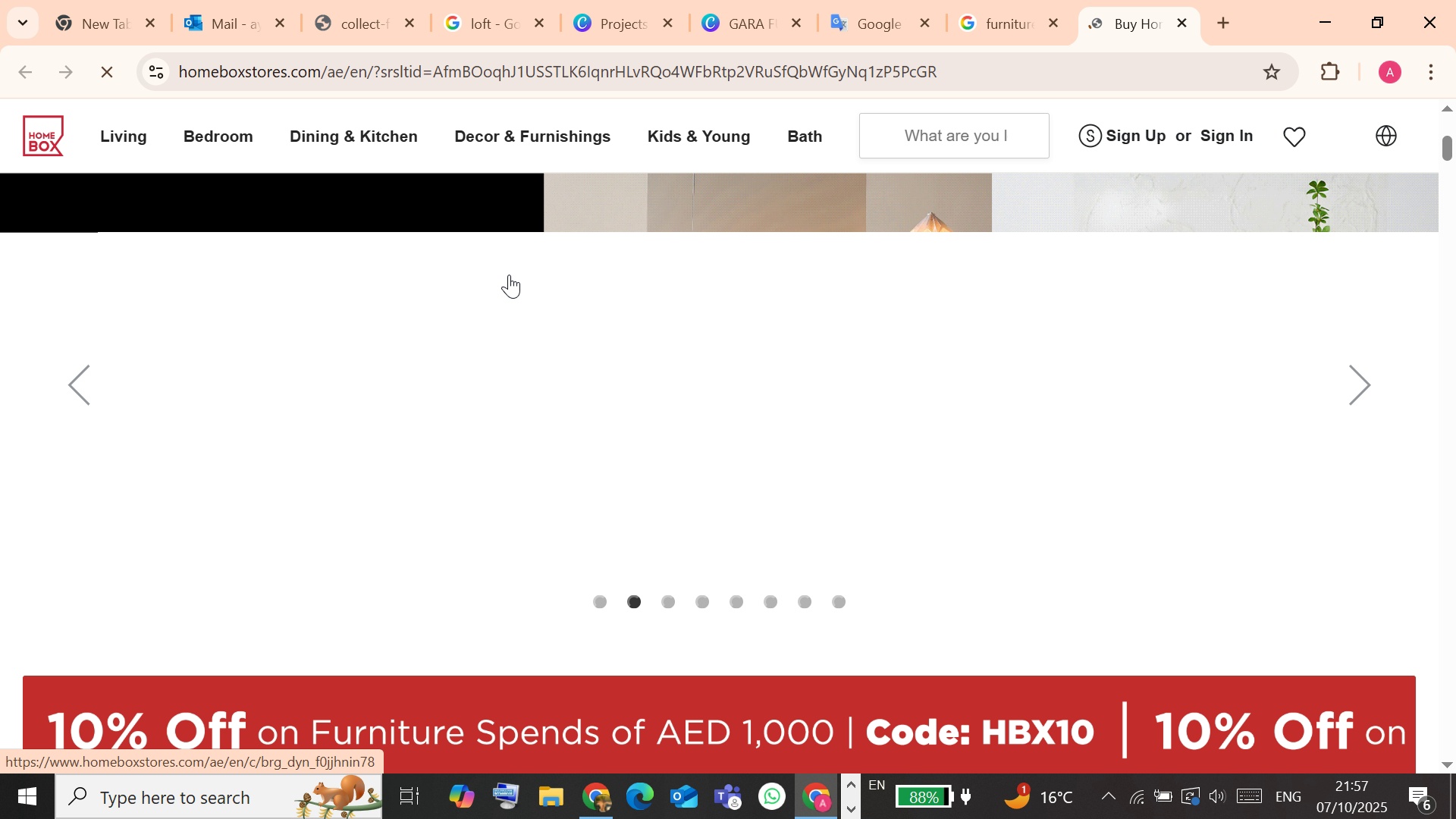 
scroll: coordinate [509, 275], scroll_direction: up, amount: 10.0
 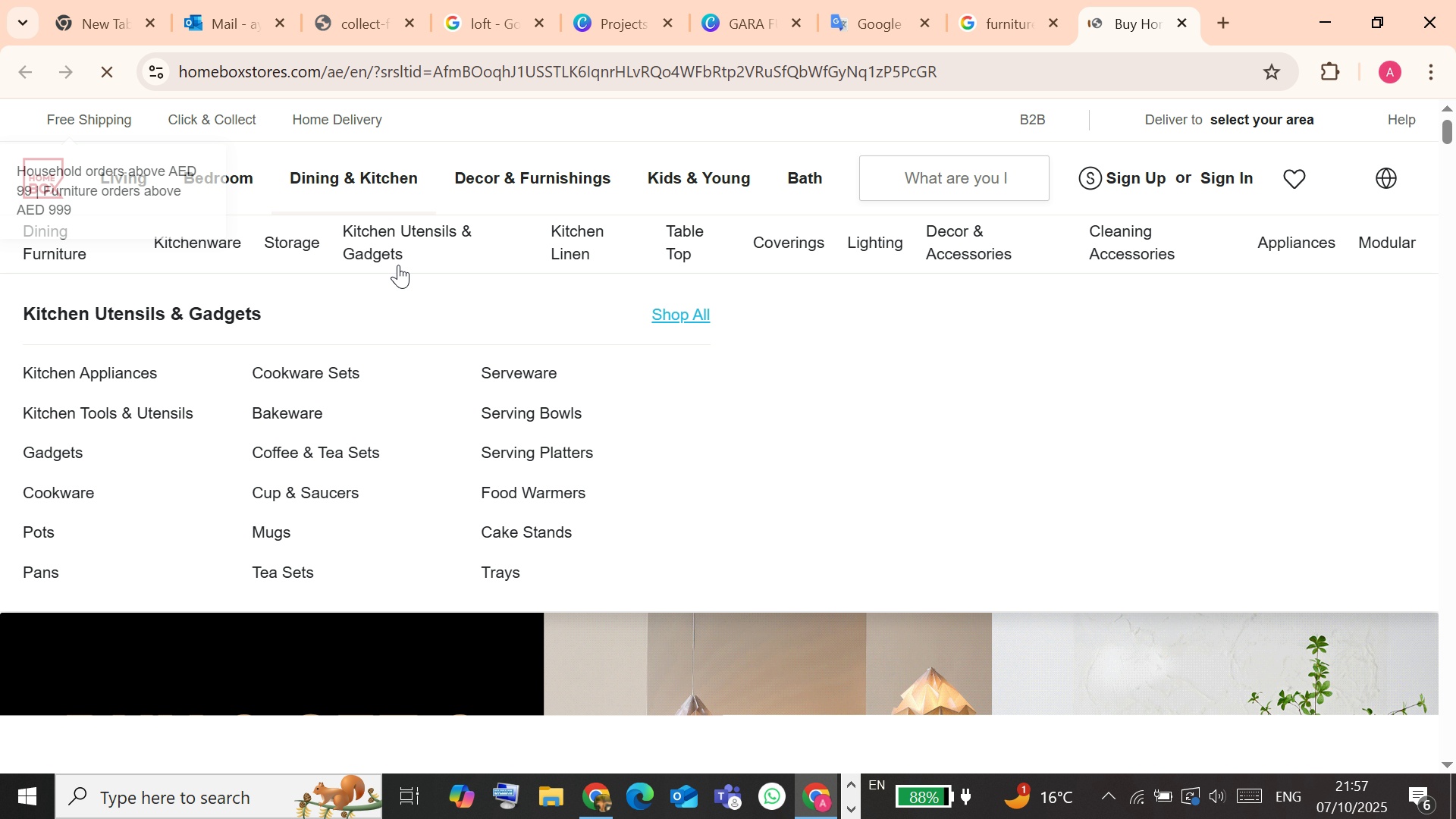 
wait(8.25)
 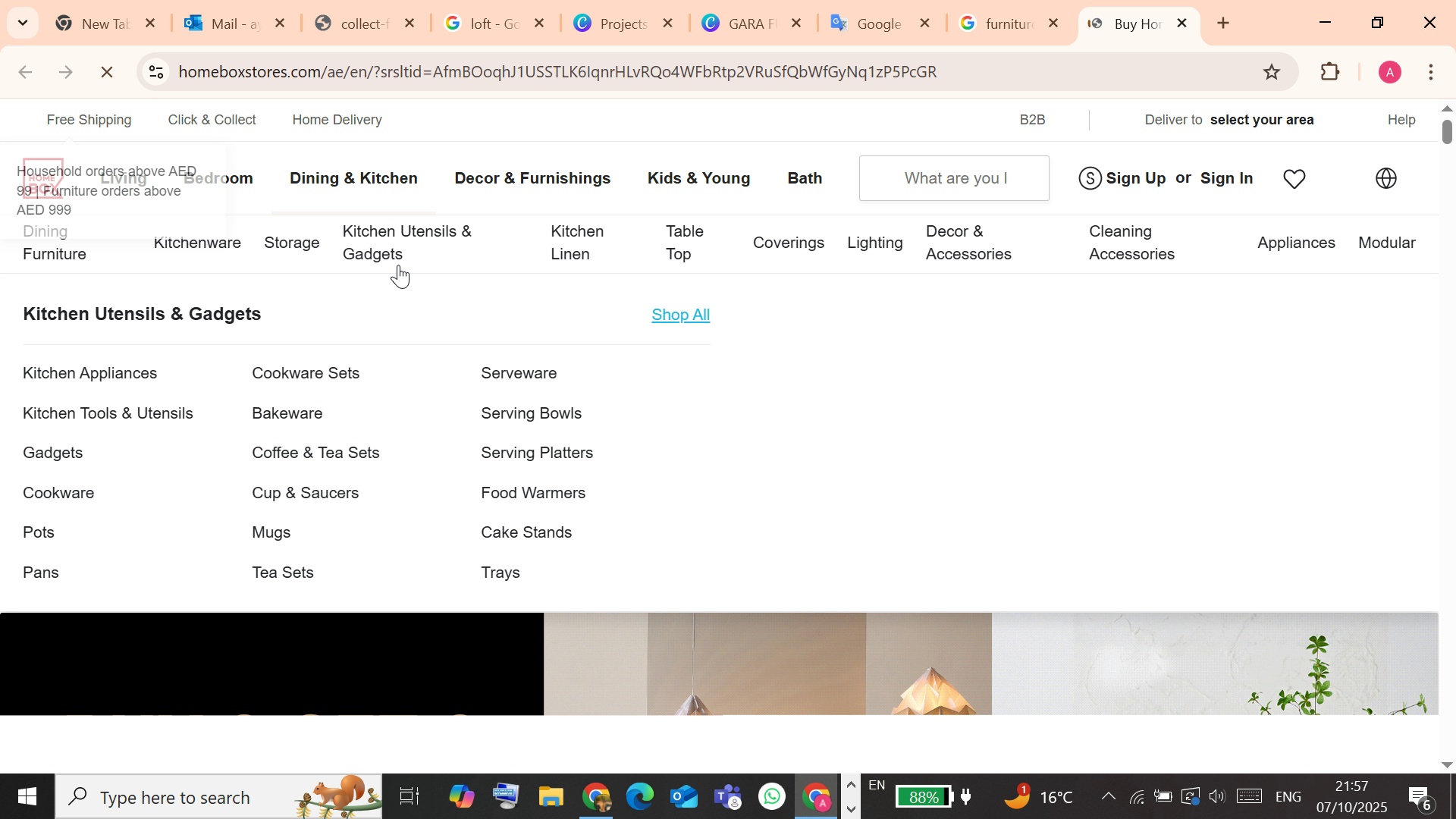 
left_click([46, 174])
 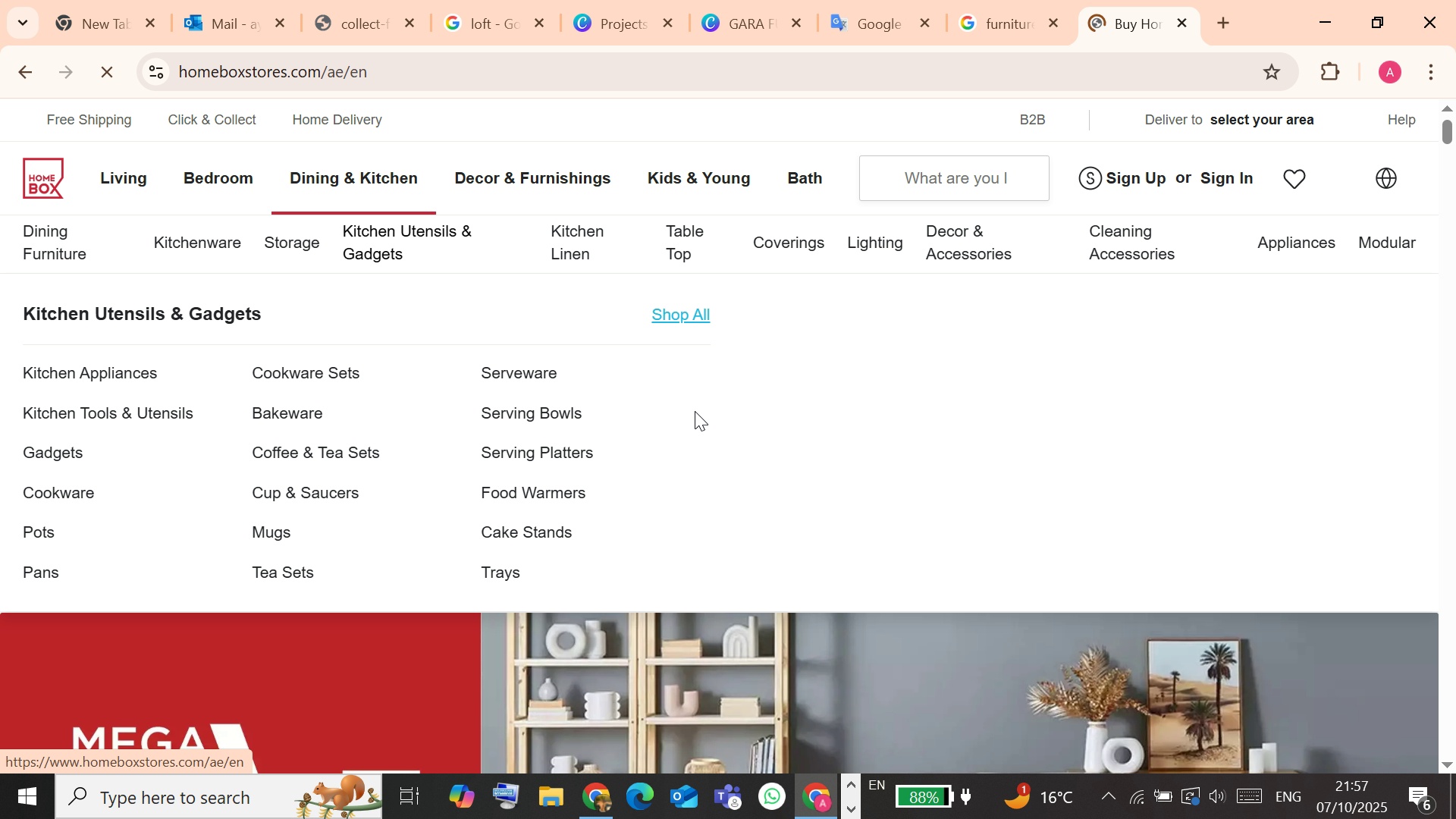 
scroll: coordinate [783, 609], scroll_direction: down, amount: 36.0